 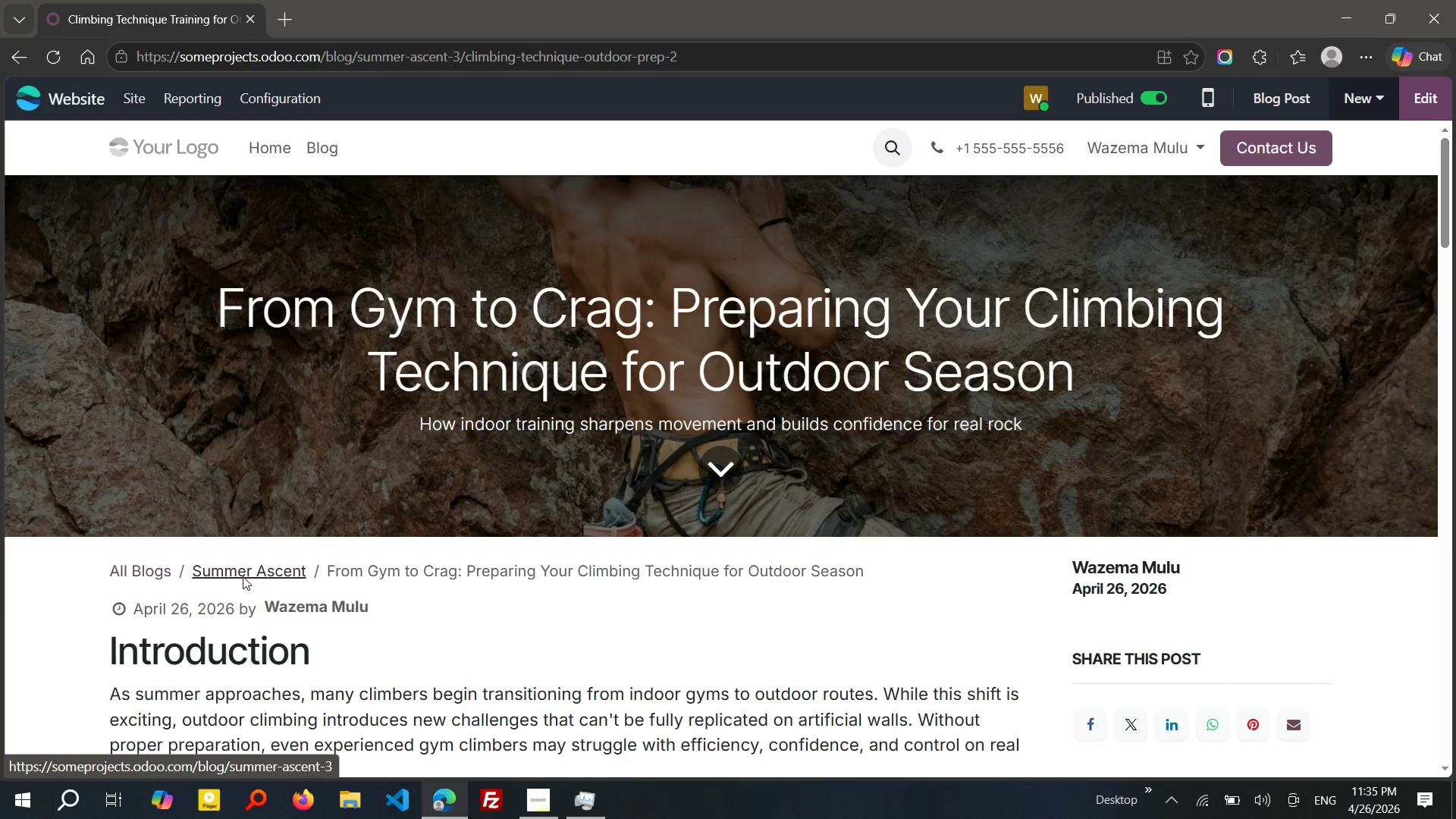 
left_click([179, 346])
 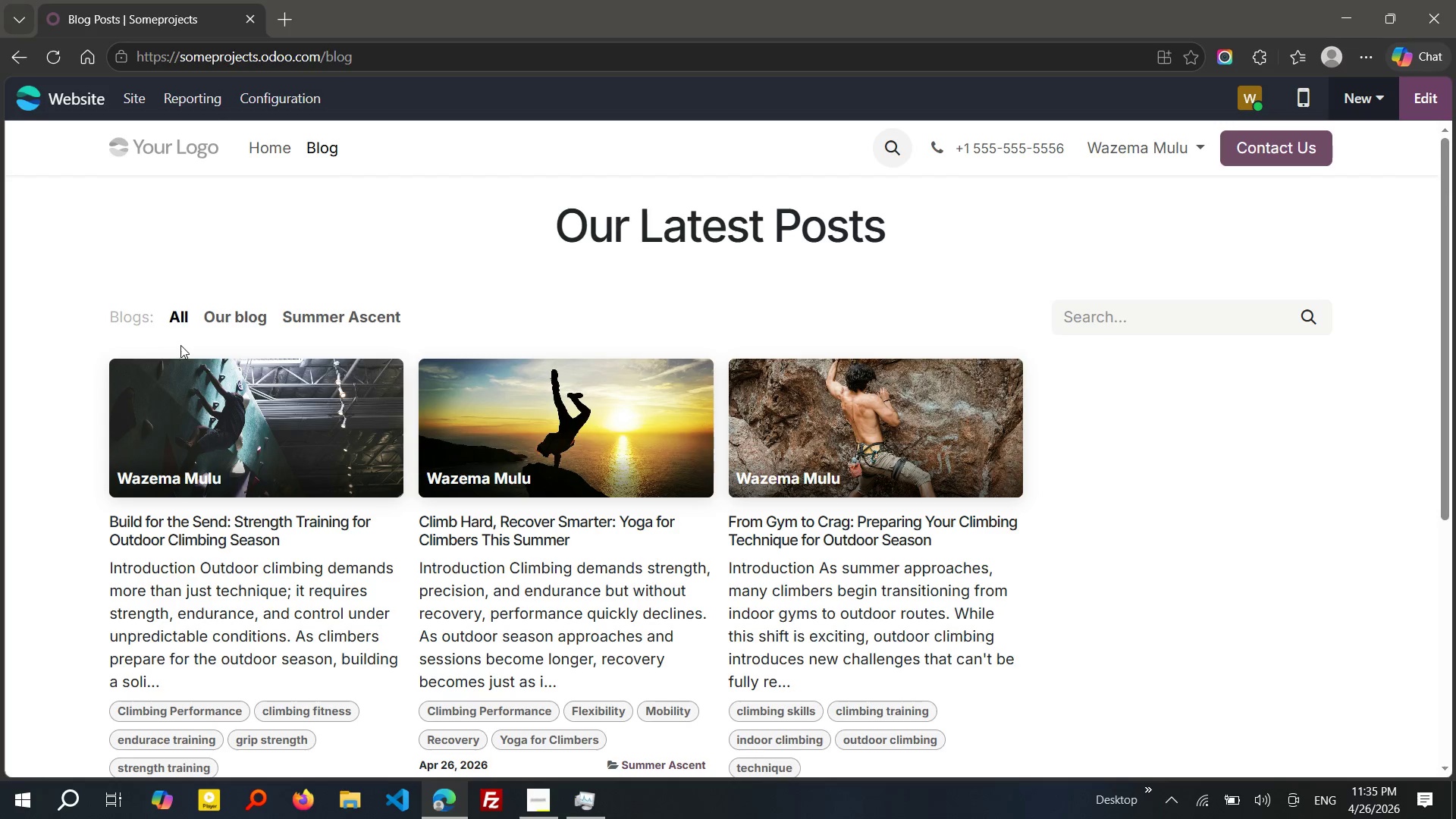 
left_click([294, 315])
 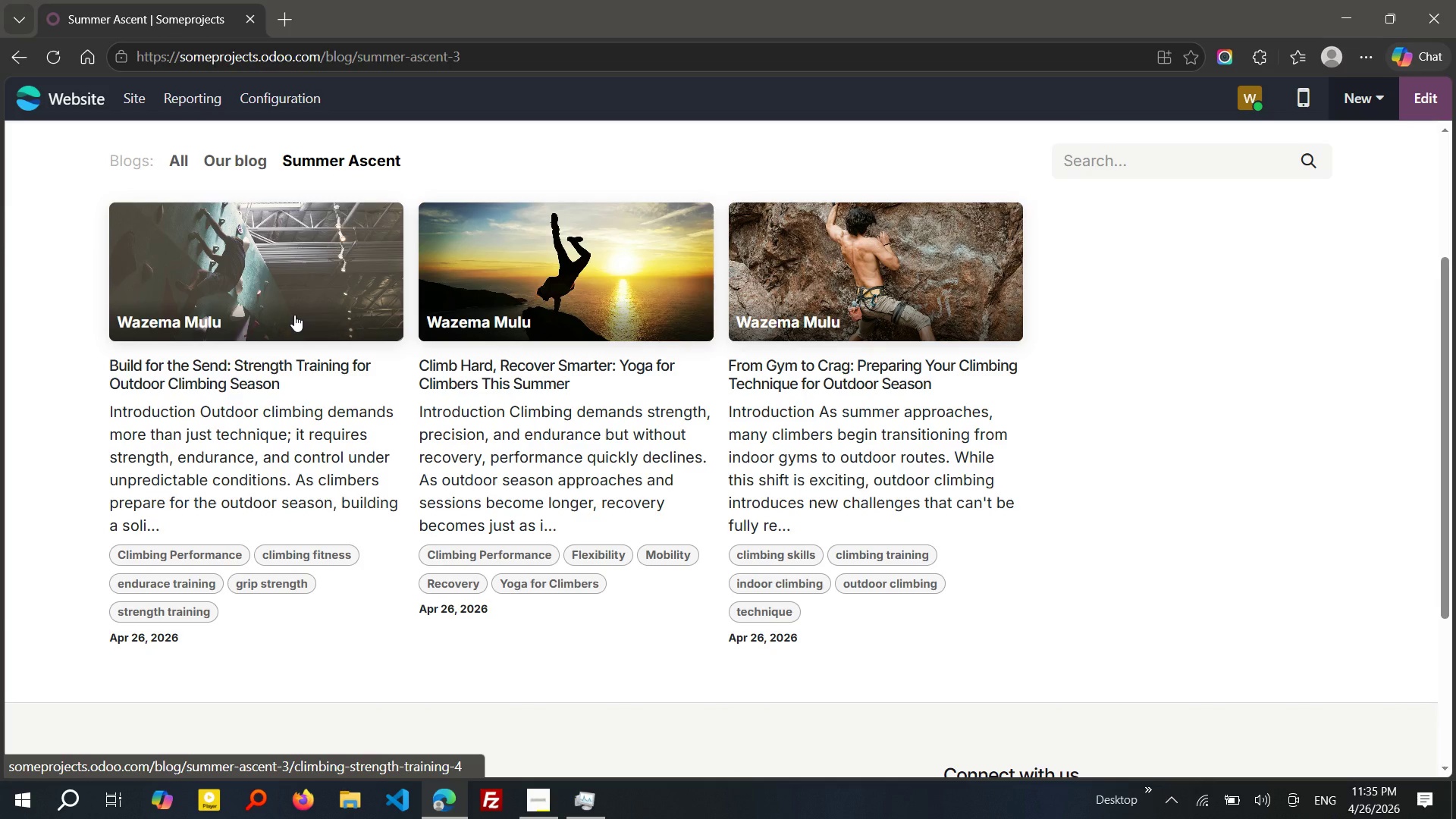 
wait(6.84)
 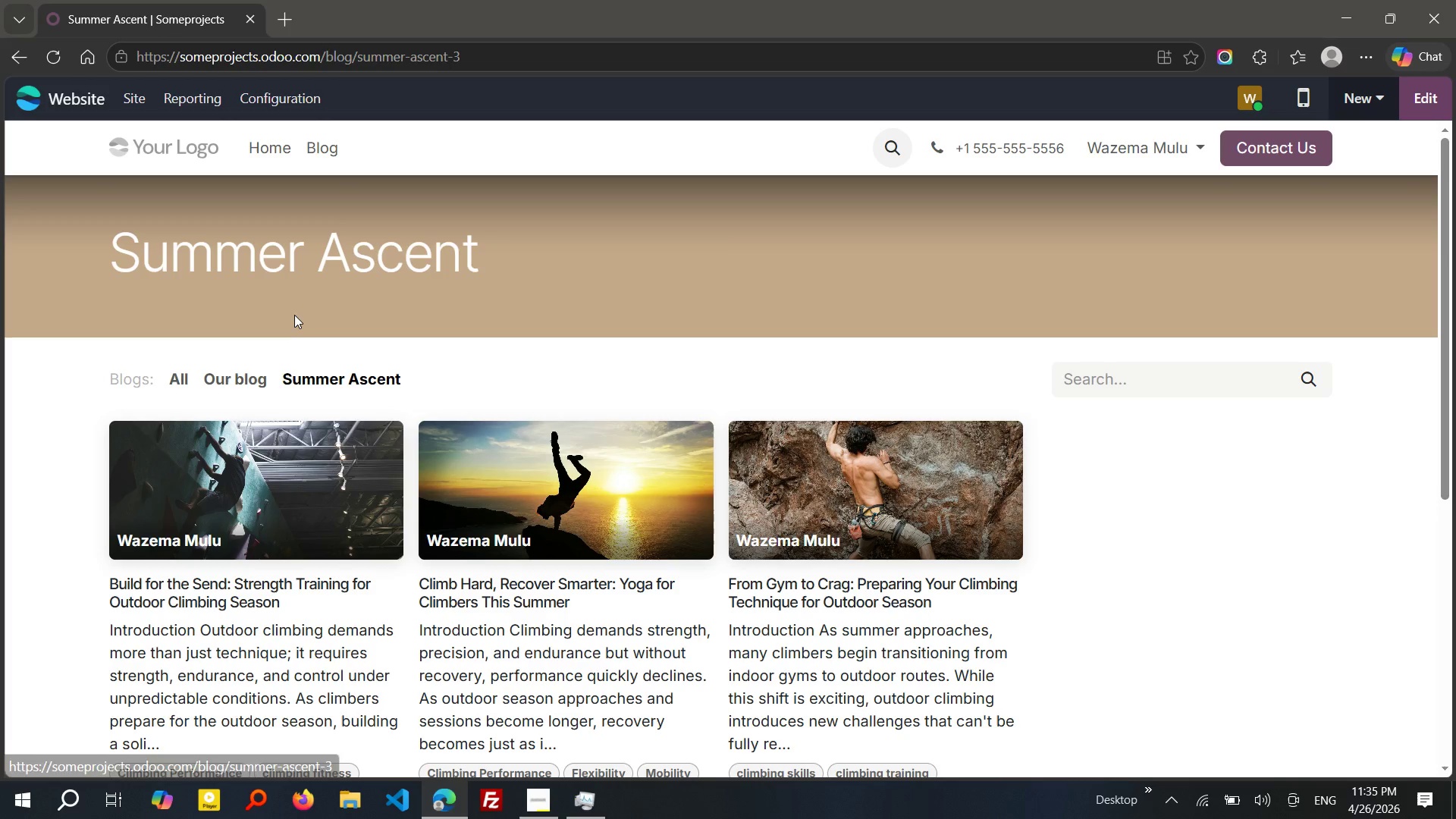 
left_click([764, 356])
 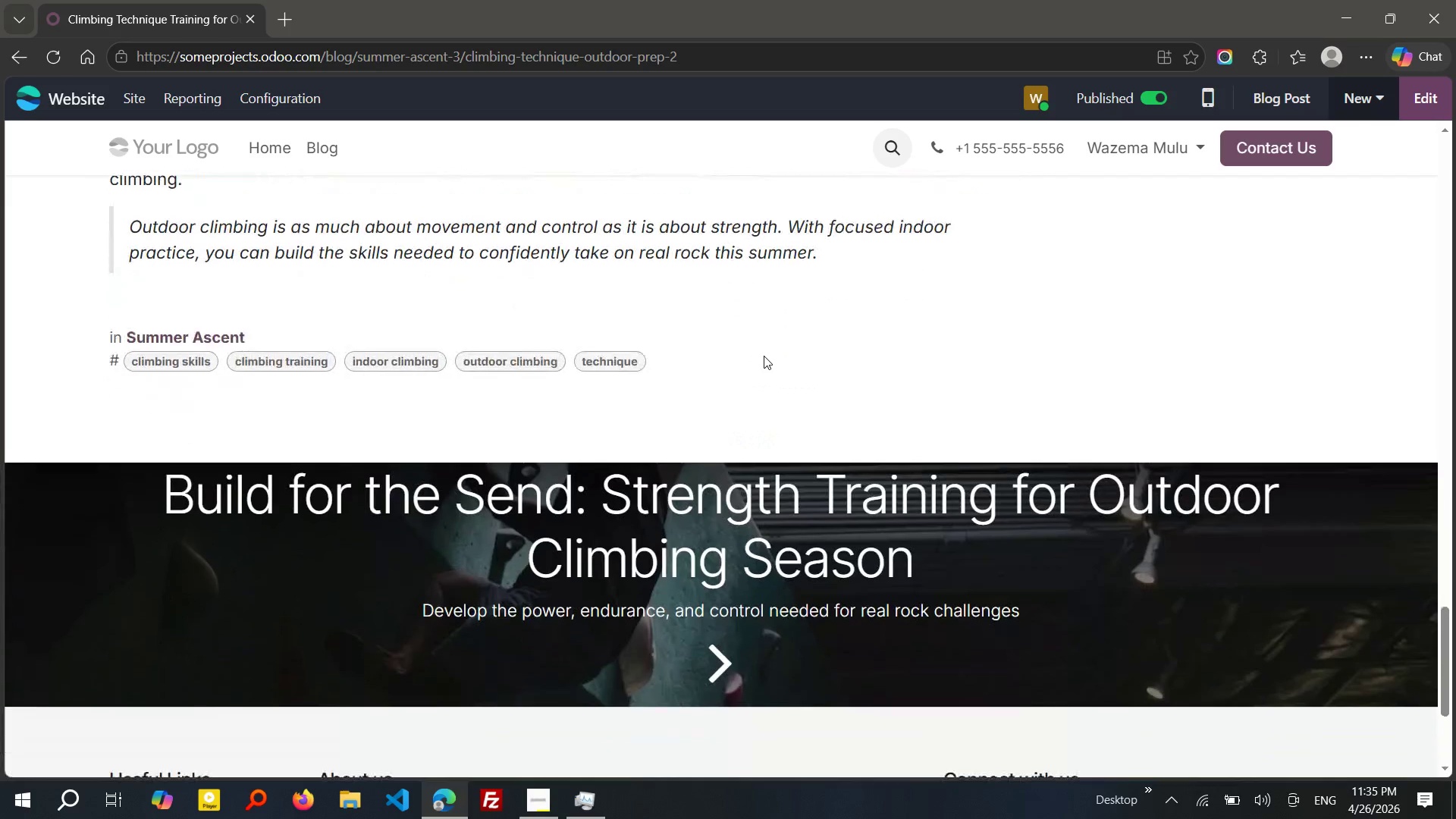 
wait(7.91)
 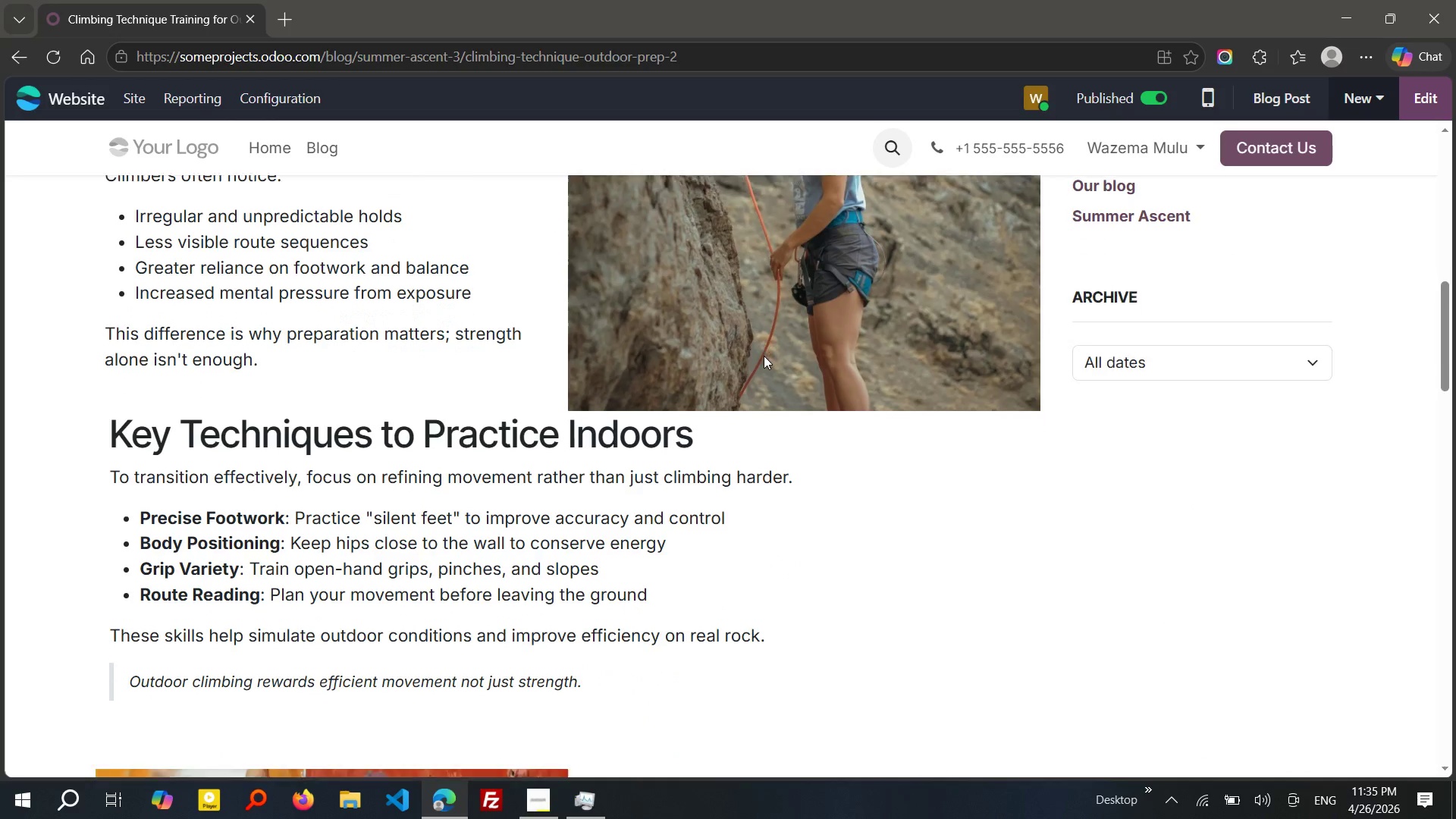 
left_click([714, 592])
 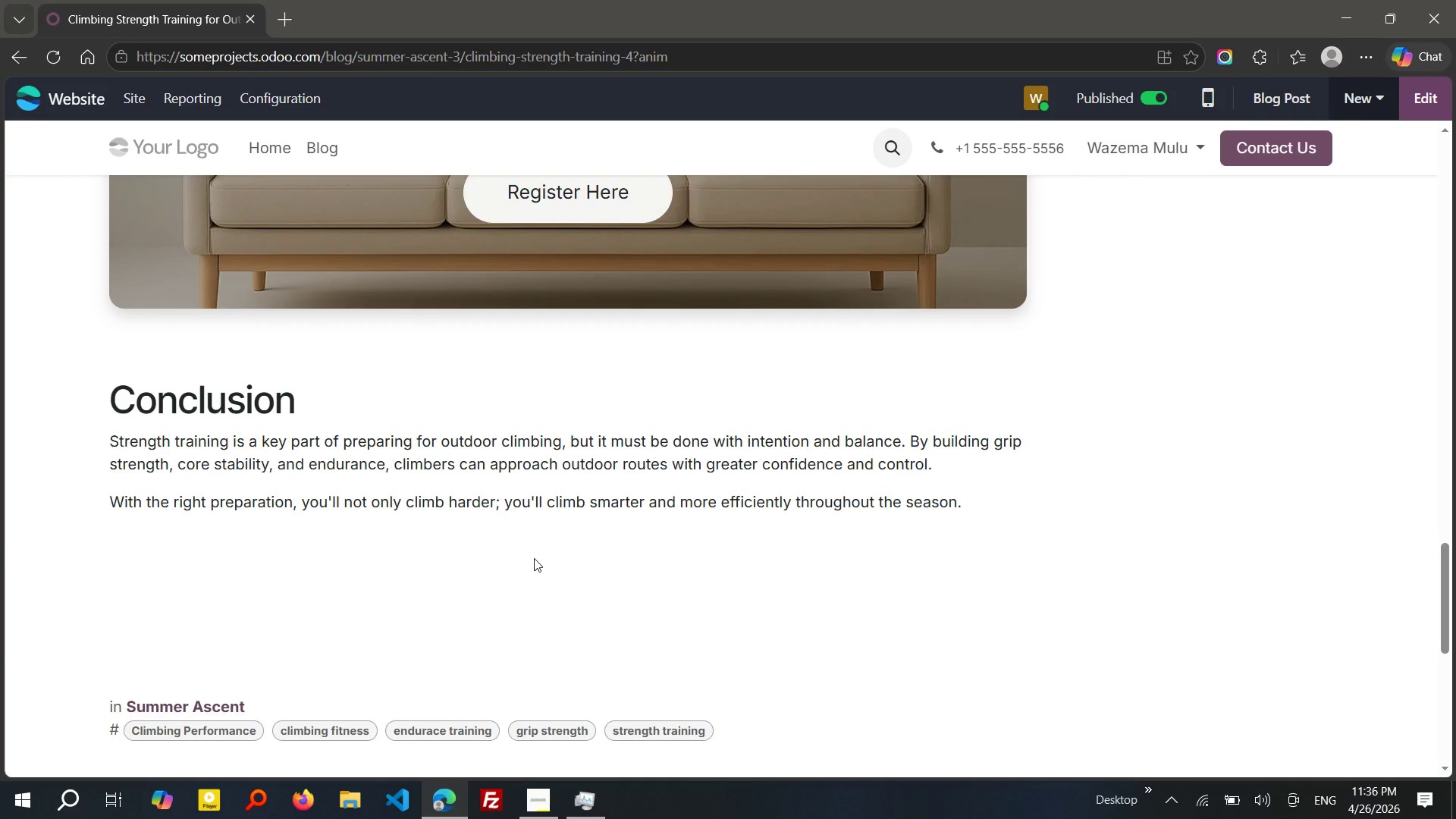 
wait(21.81)
 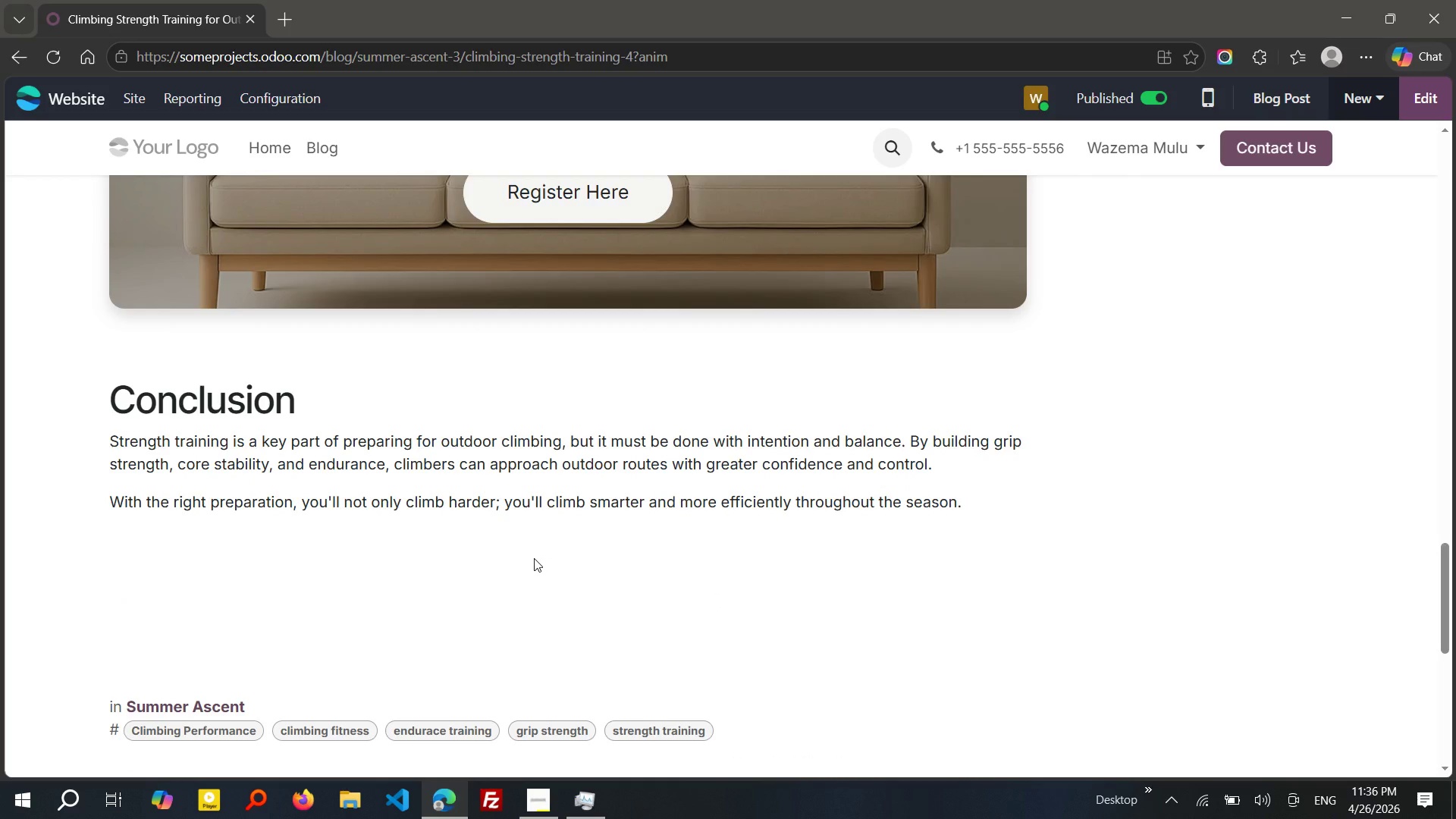 
left_click([570, 314])
 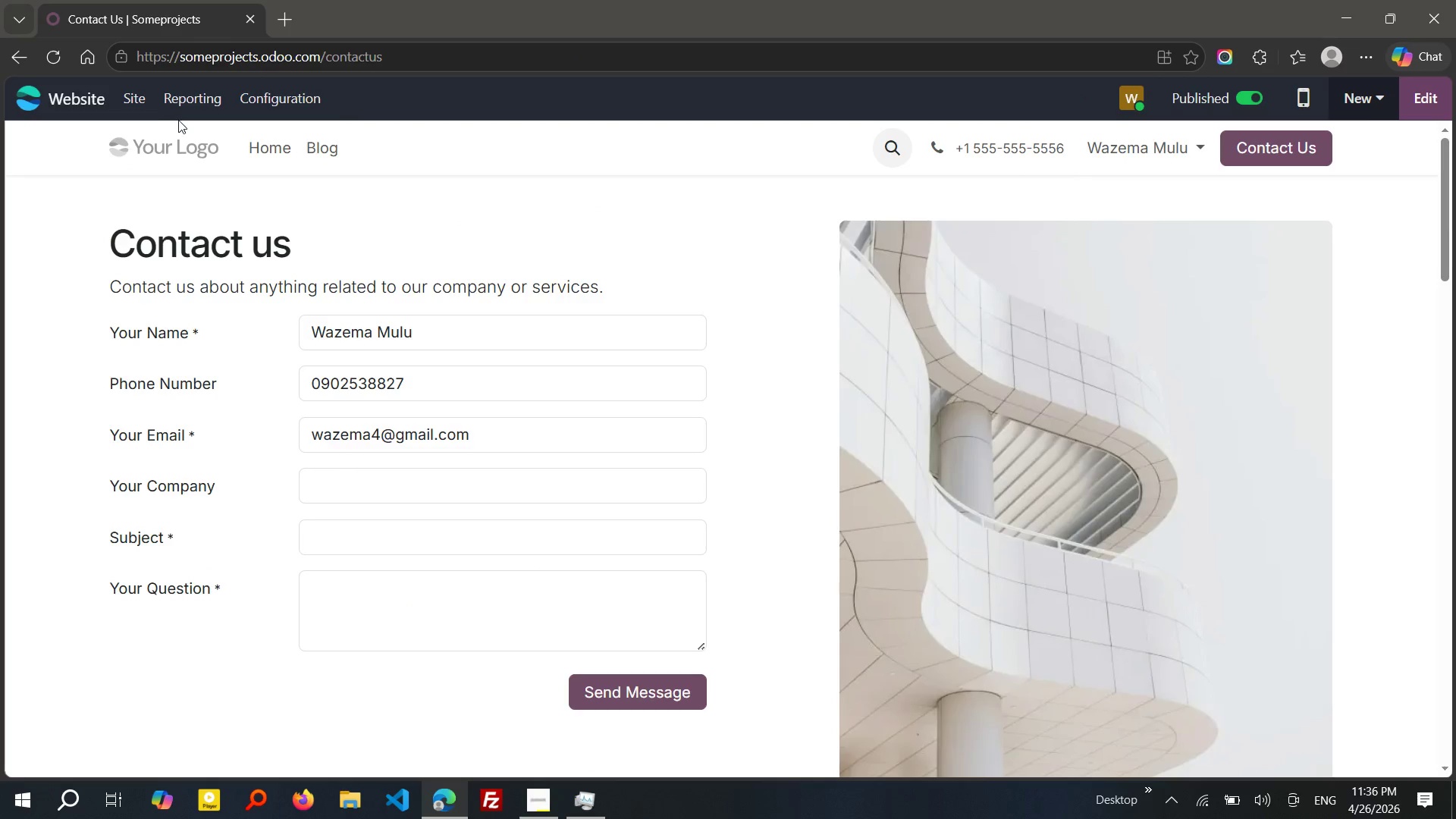 
wait(7.7)
 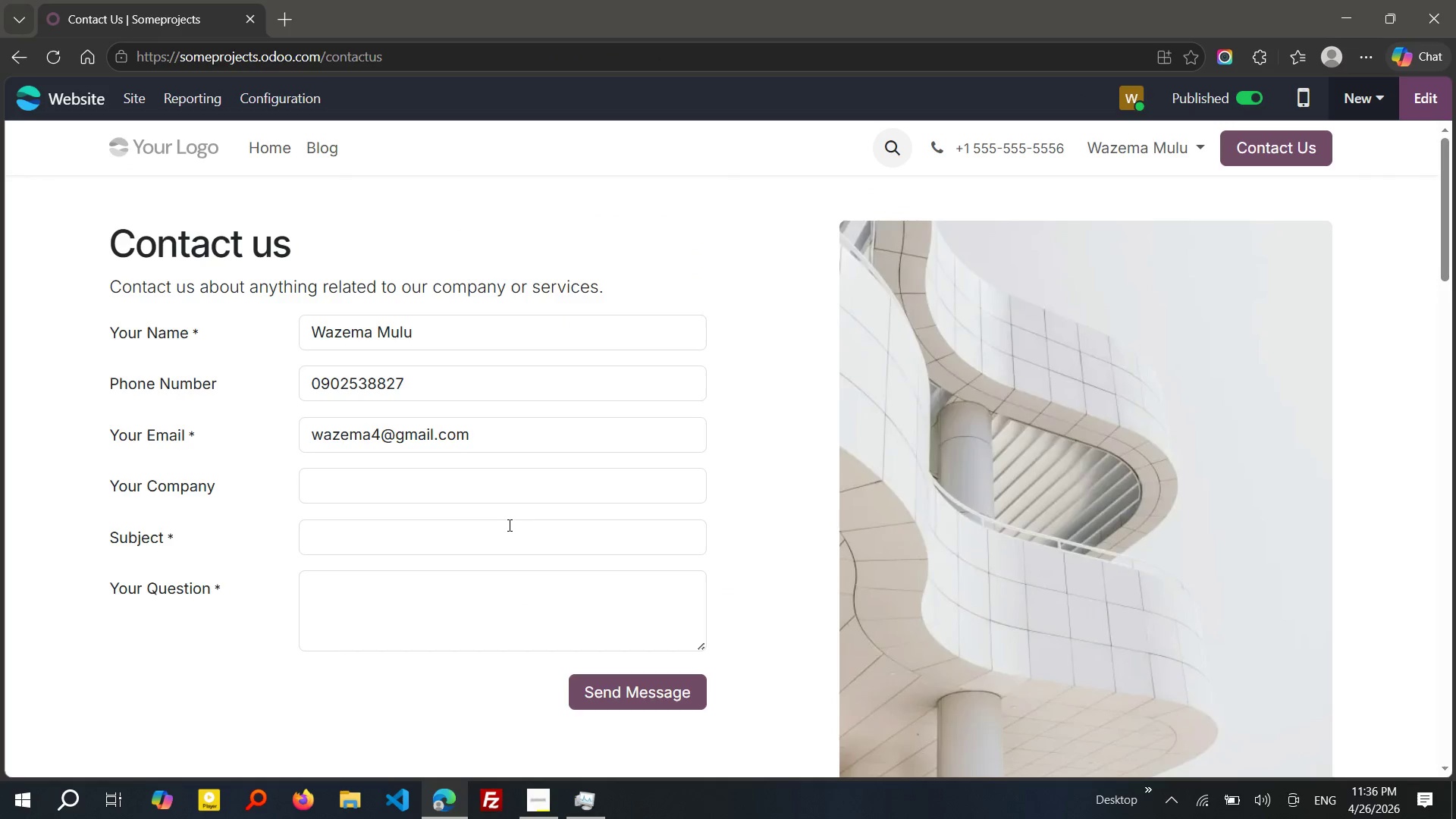 
left_click([125, 97])
 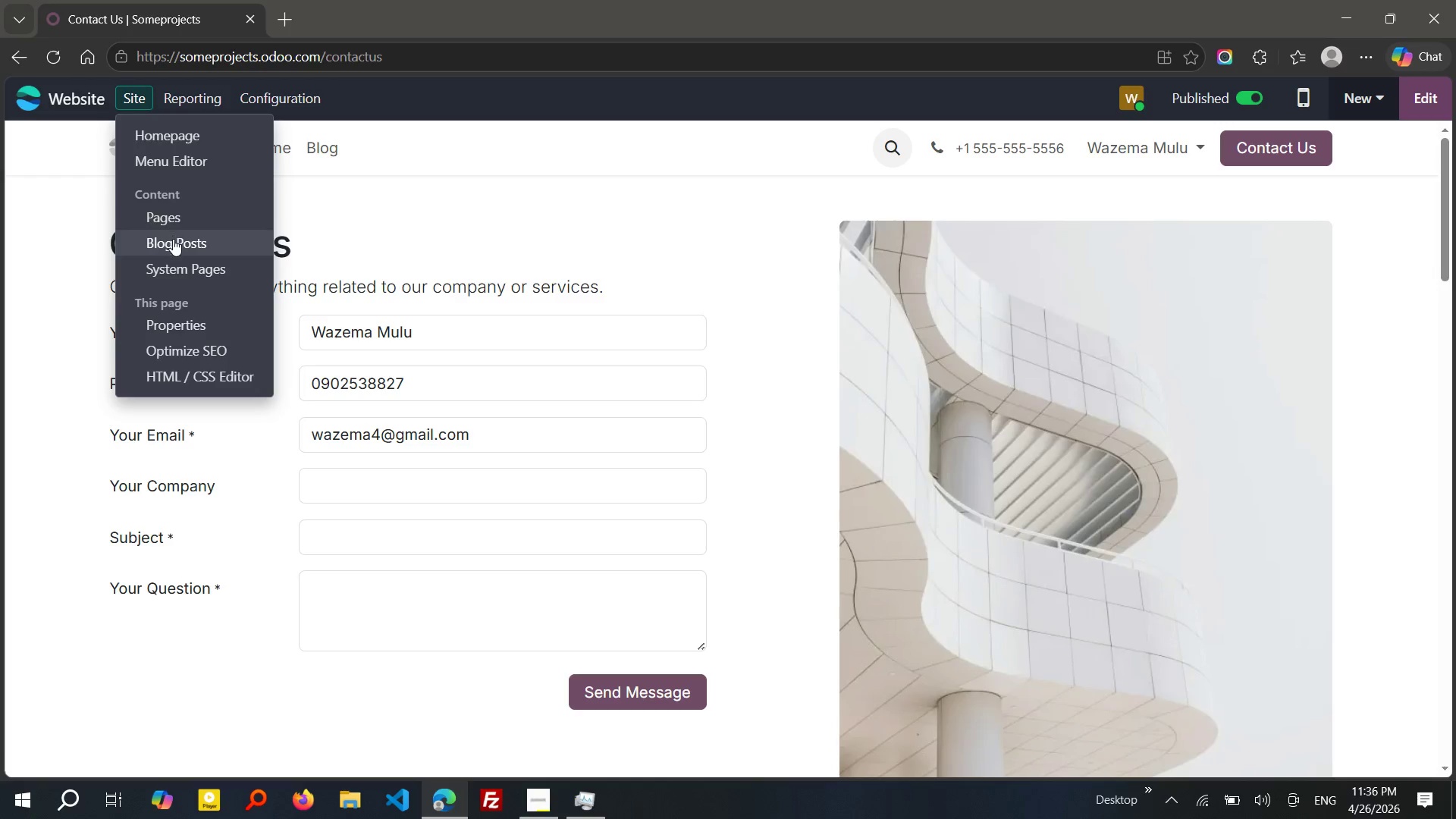 
left_click([174, 243])
 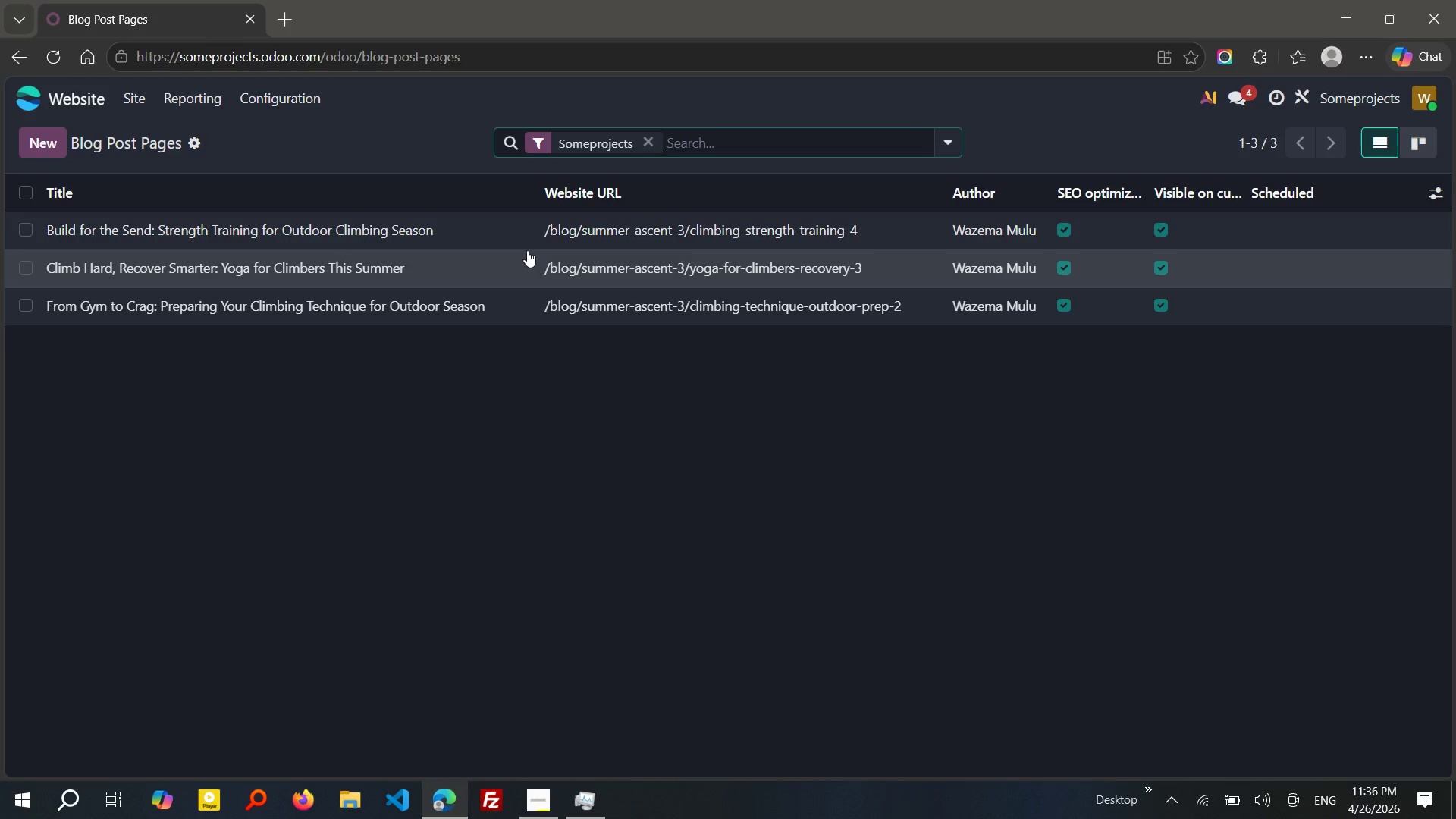 